 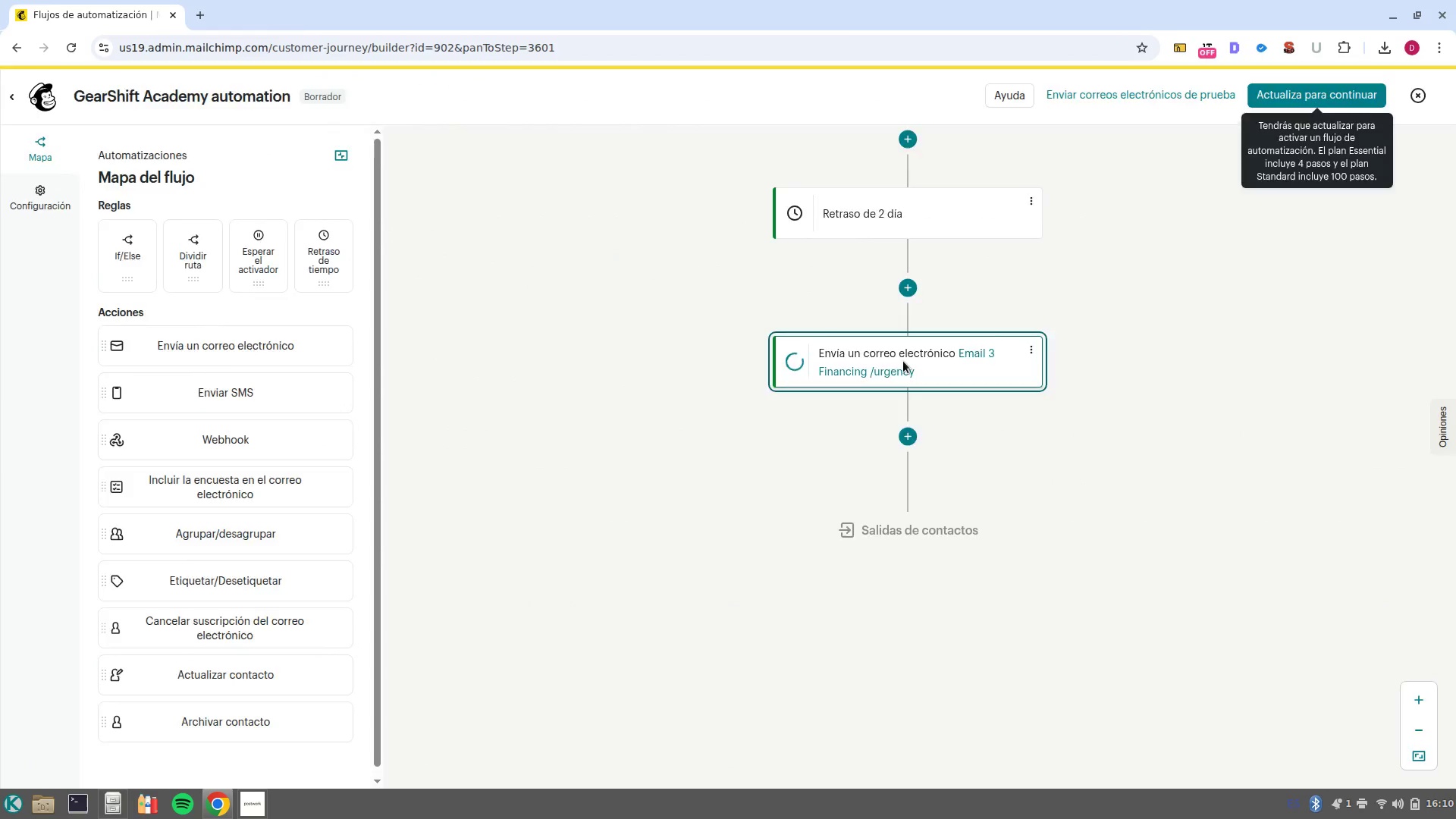 
left_click([963, 593])
 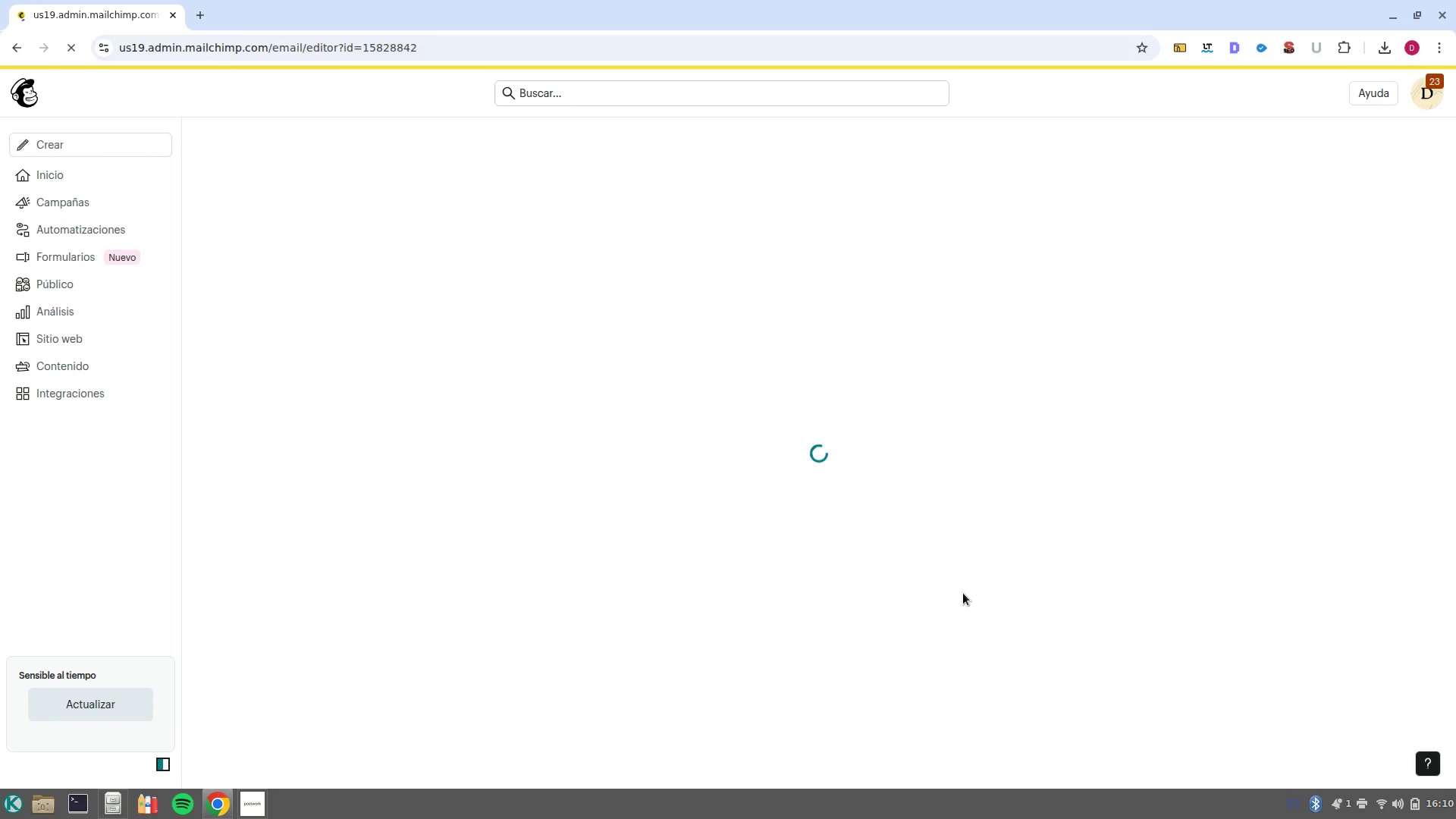 
wait(9.34)
 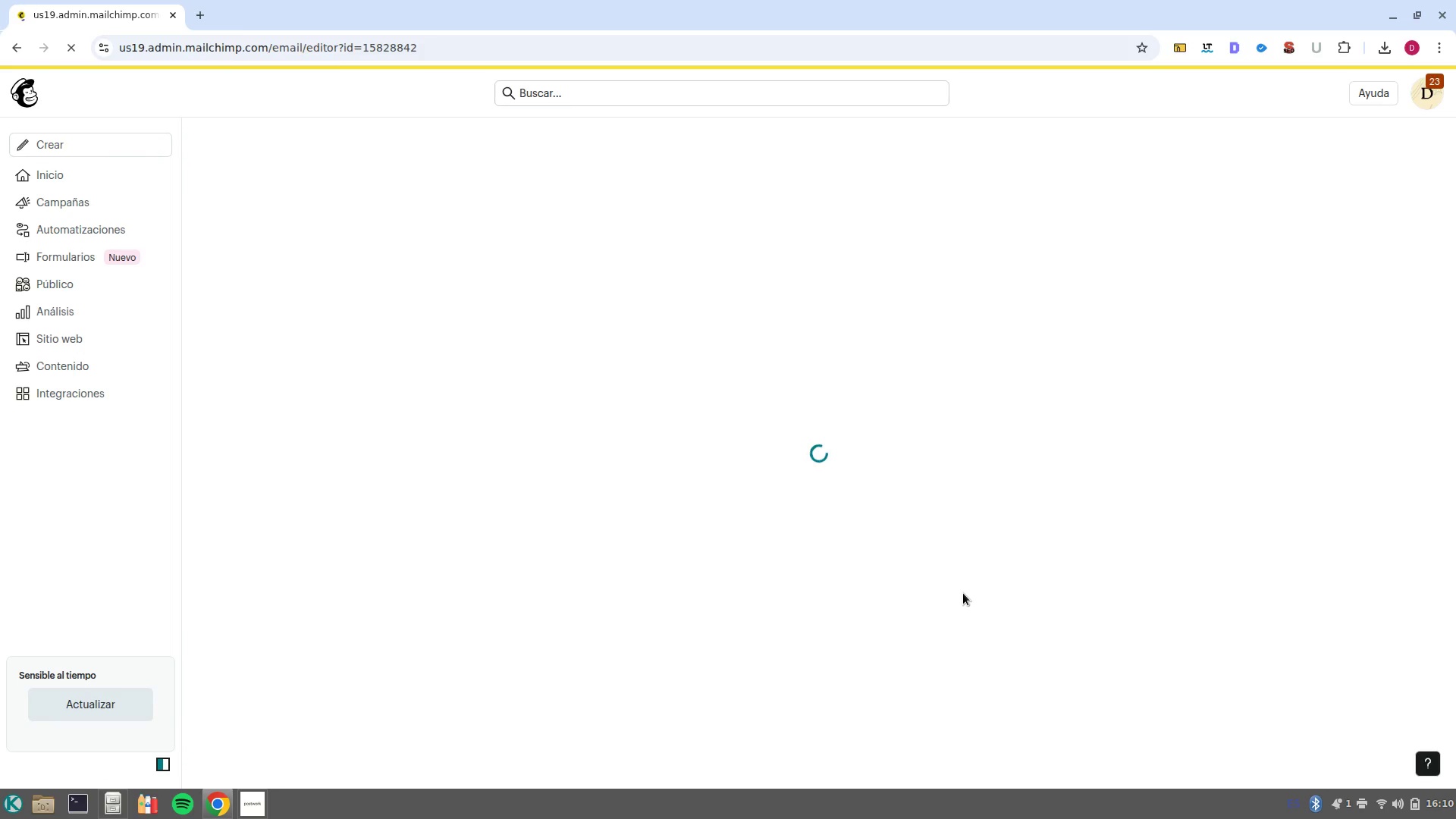 
scroll: coordinate [963, 592], scroll_direction: down, amount: 5.0
 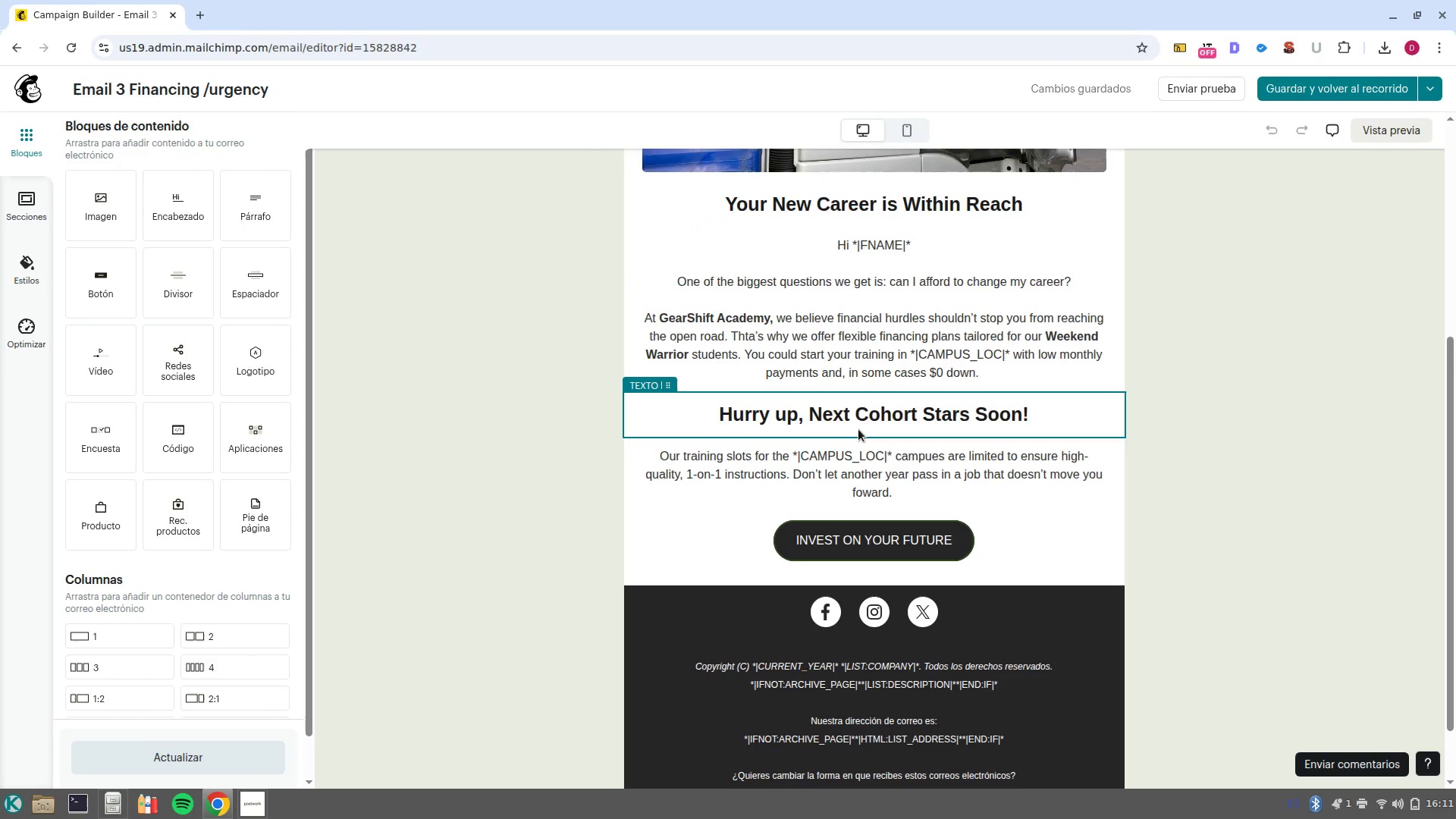 
wait(10.0)
 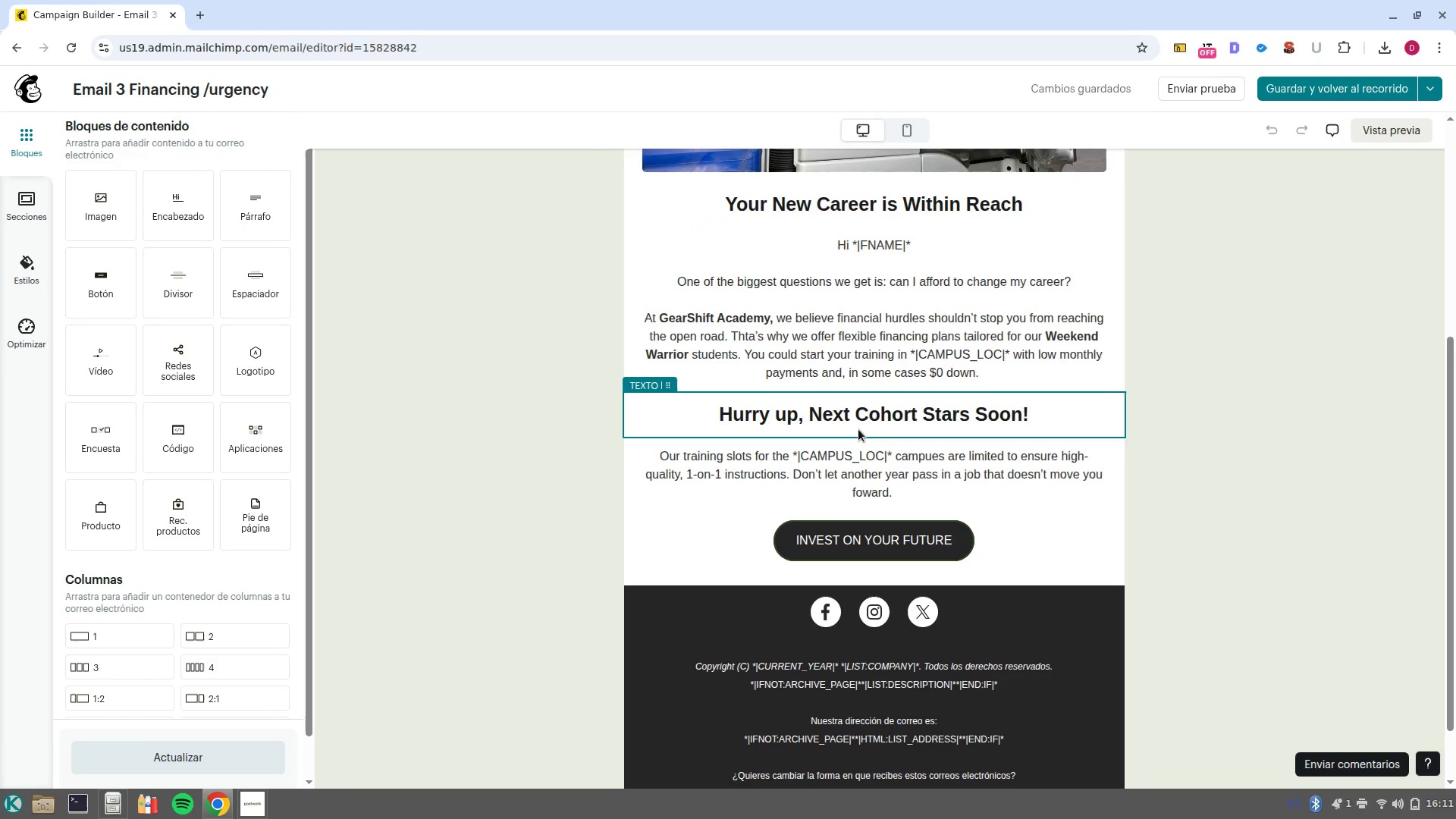 
double_click([873, 535])
 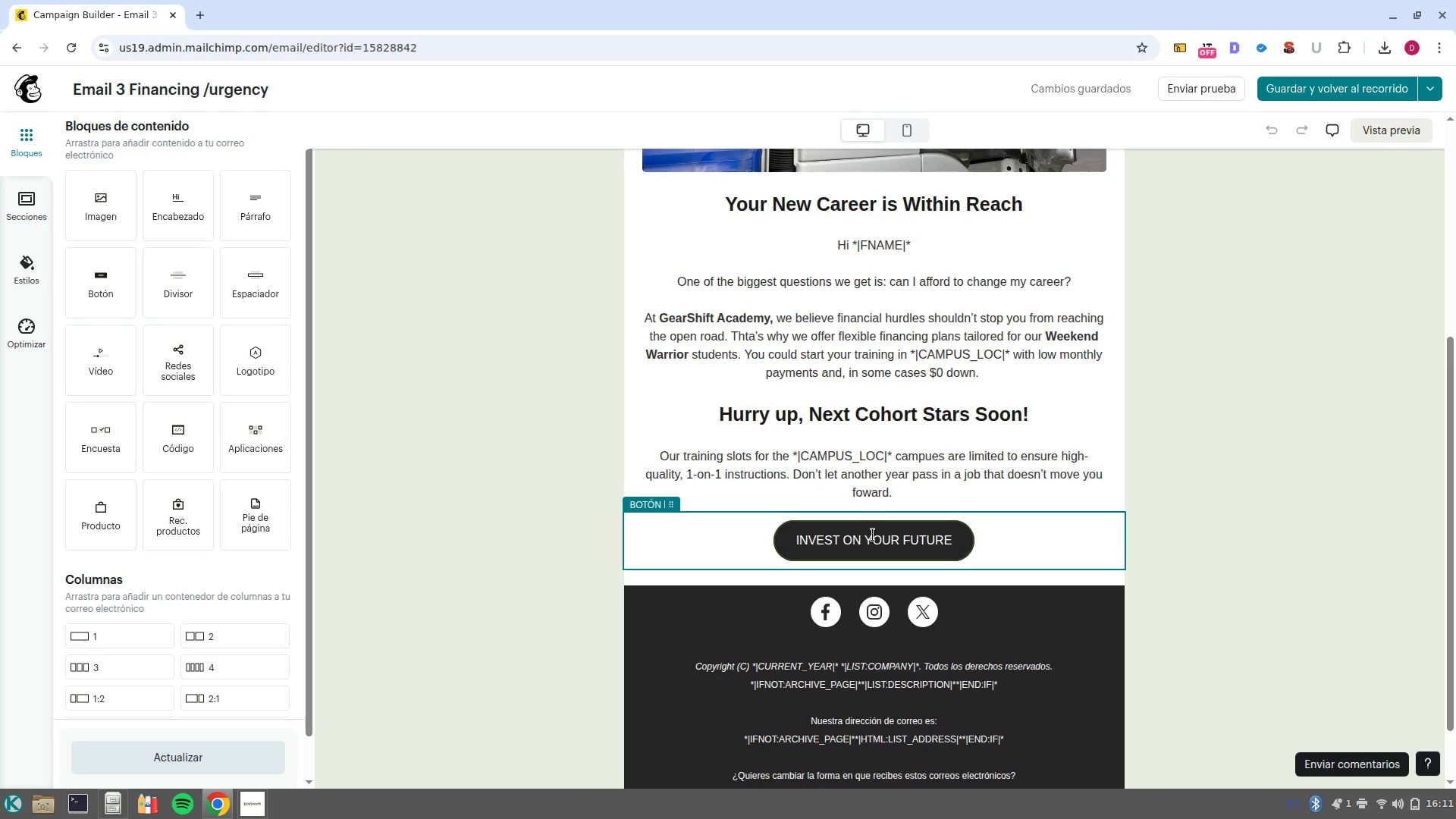 
triple_click([873, 535])
 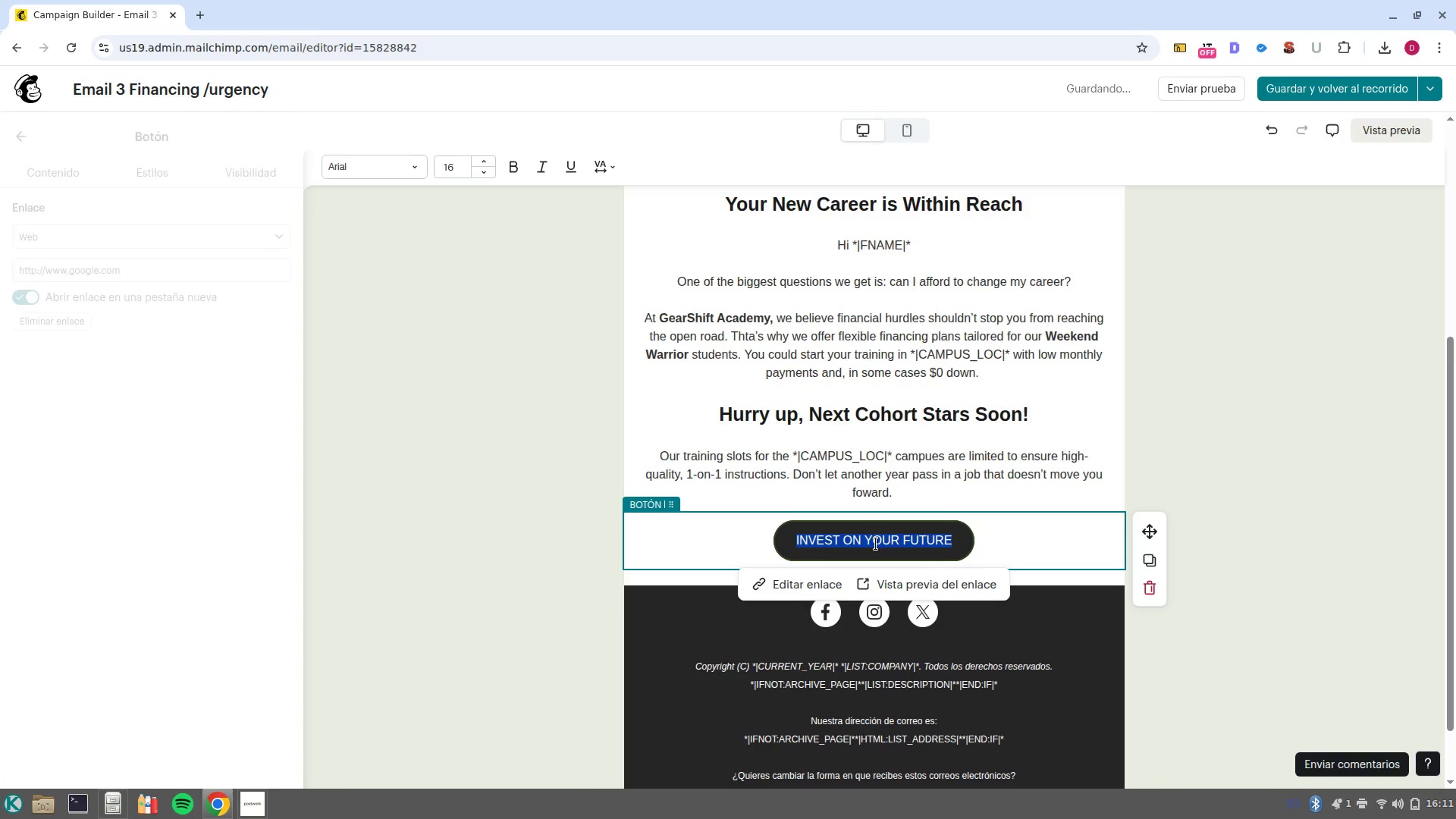 
type(APPLY FOR FINANCING)
 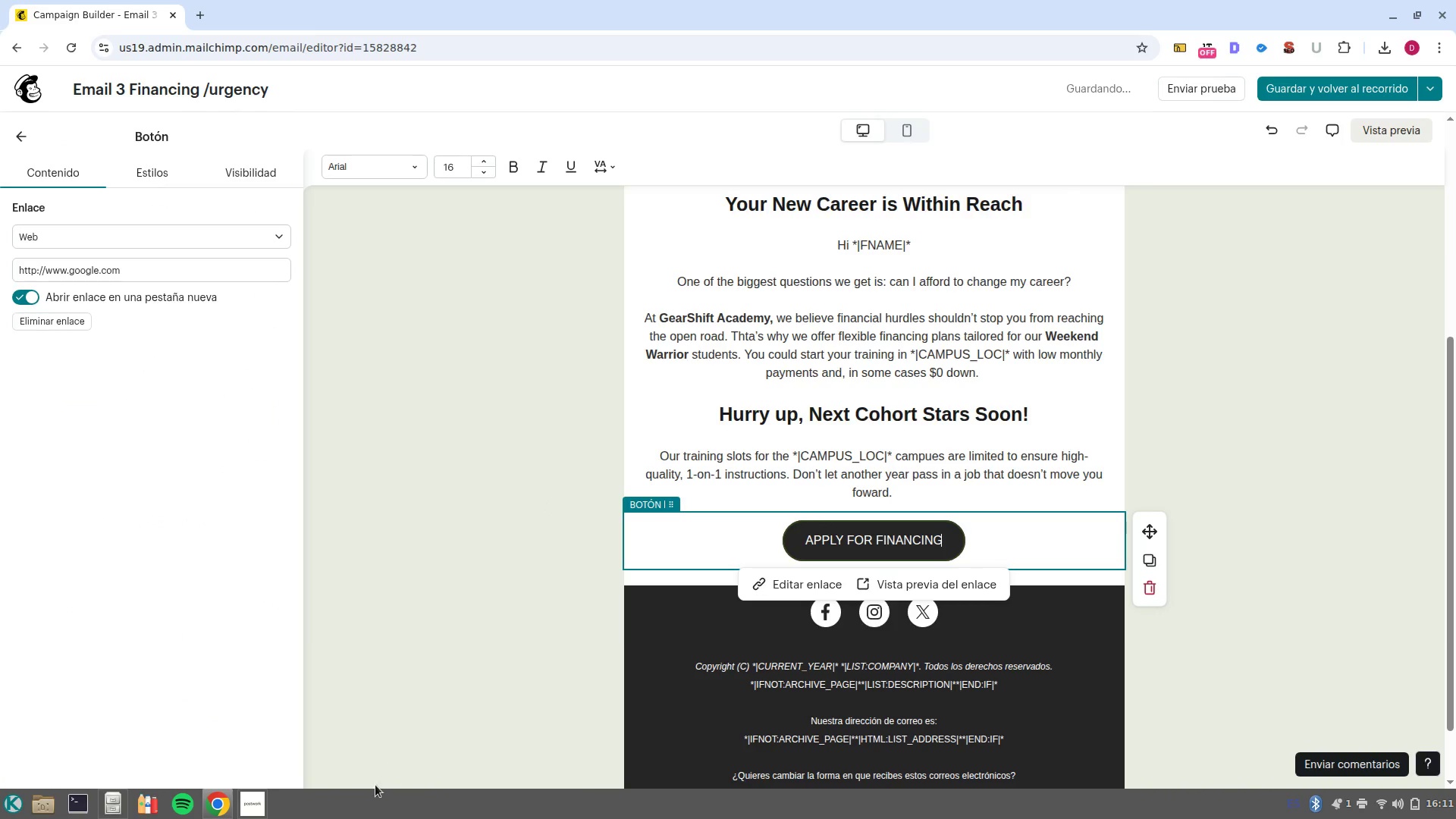 
left_click([257, 809])